 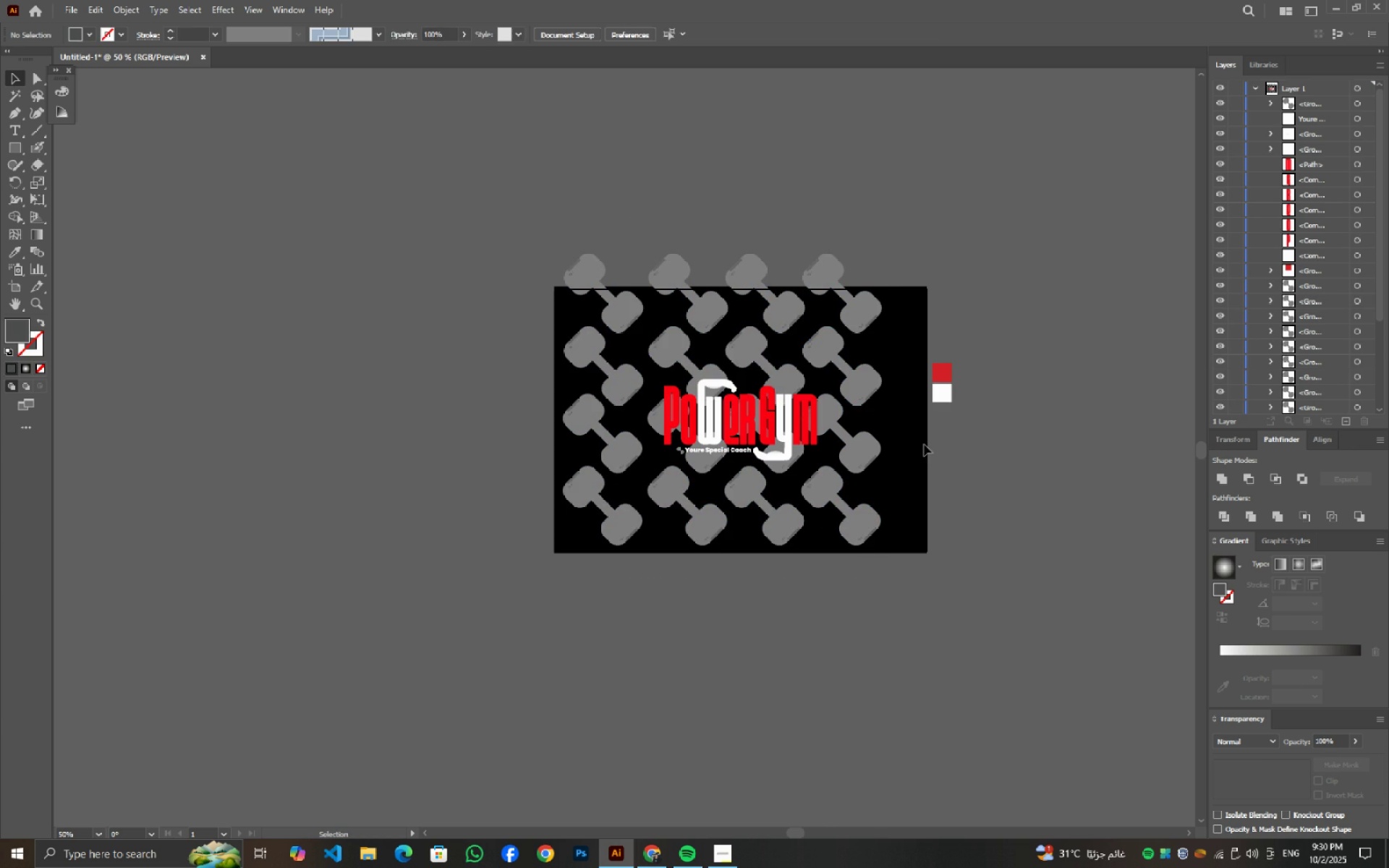 
left_click([855, 393])
 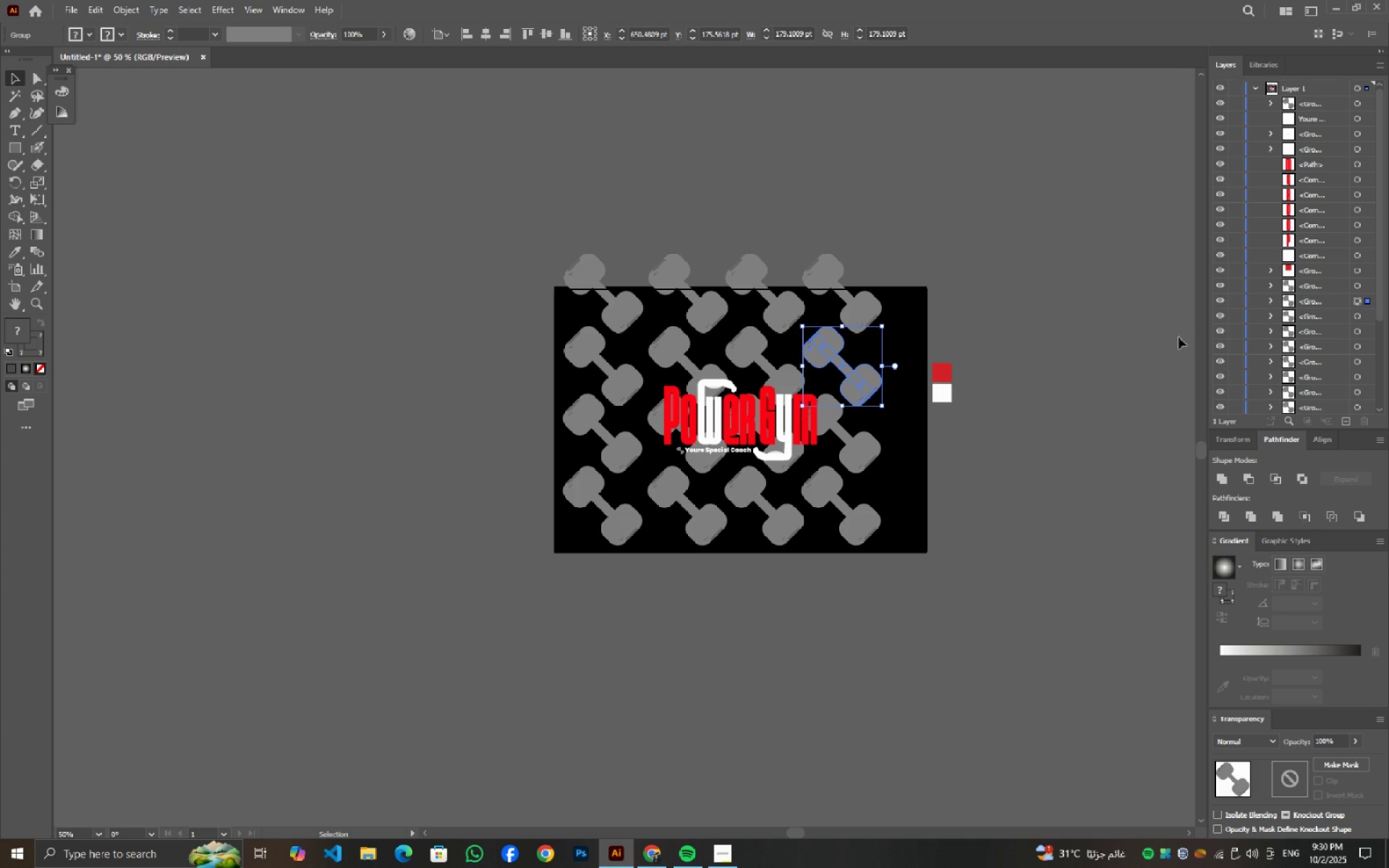 
scroll: coordinate [1204, 319], scroll_direction: down, amount: 4.0
 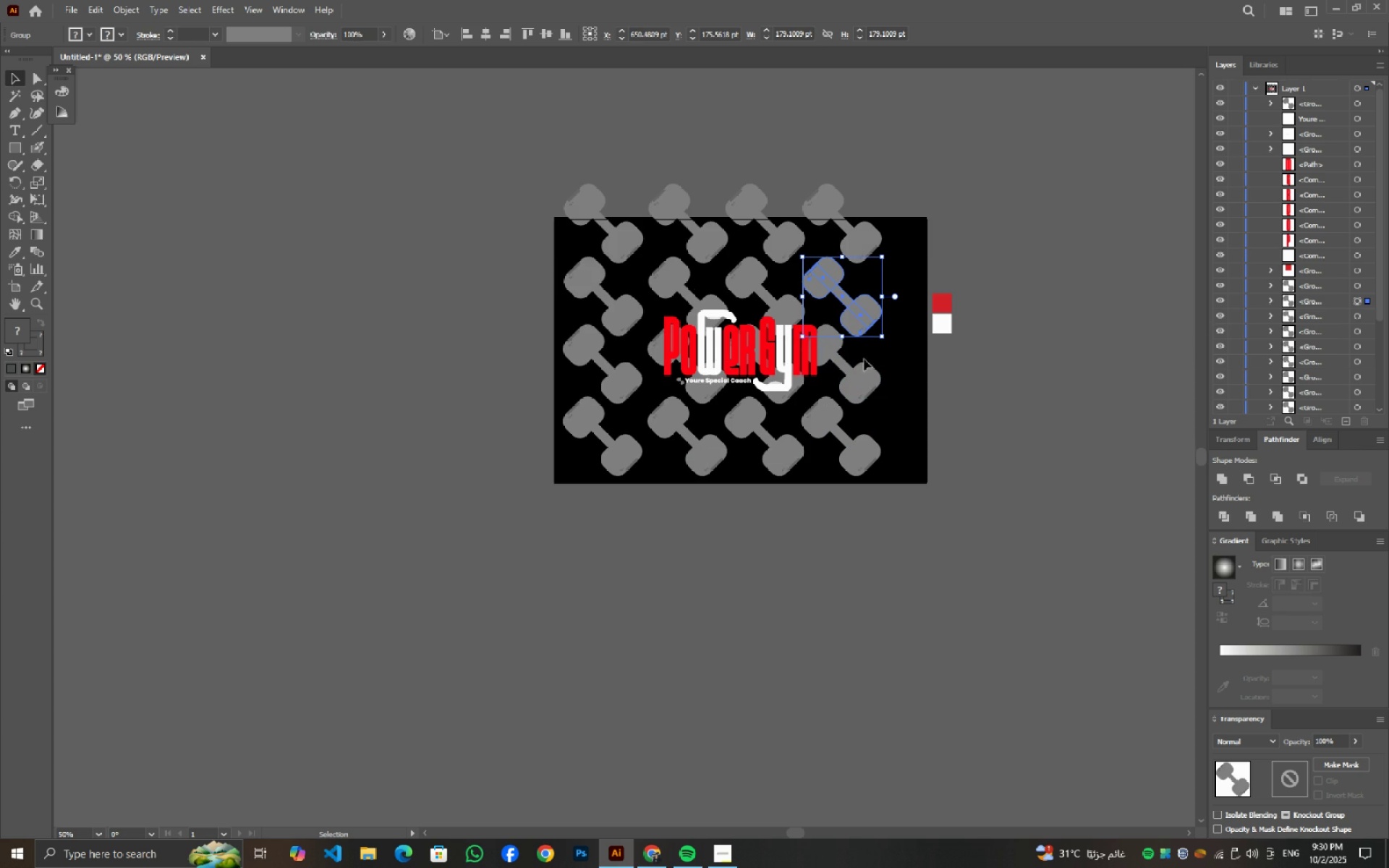 
key(Alt+AltLeft)
 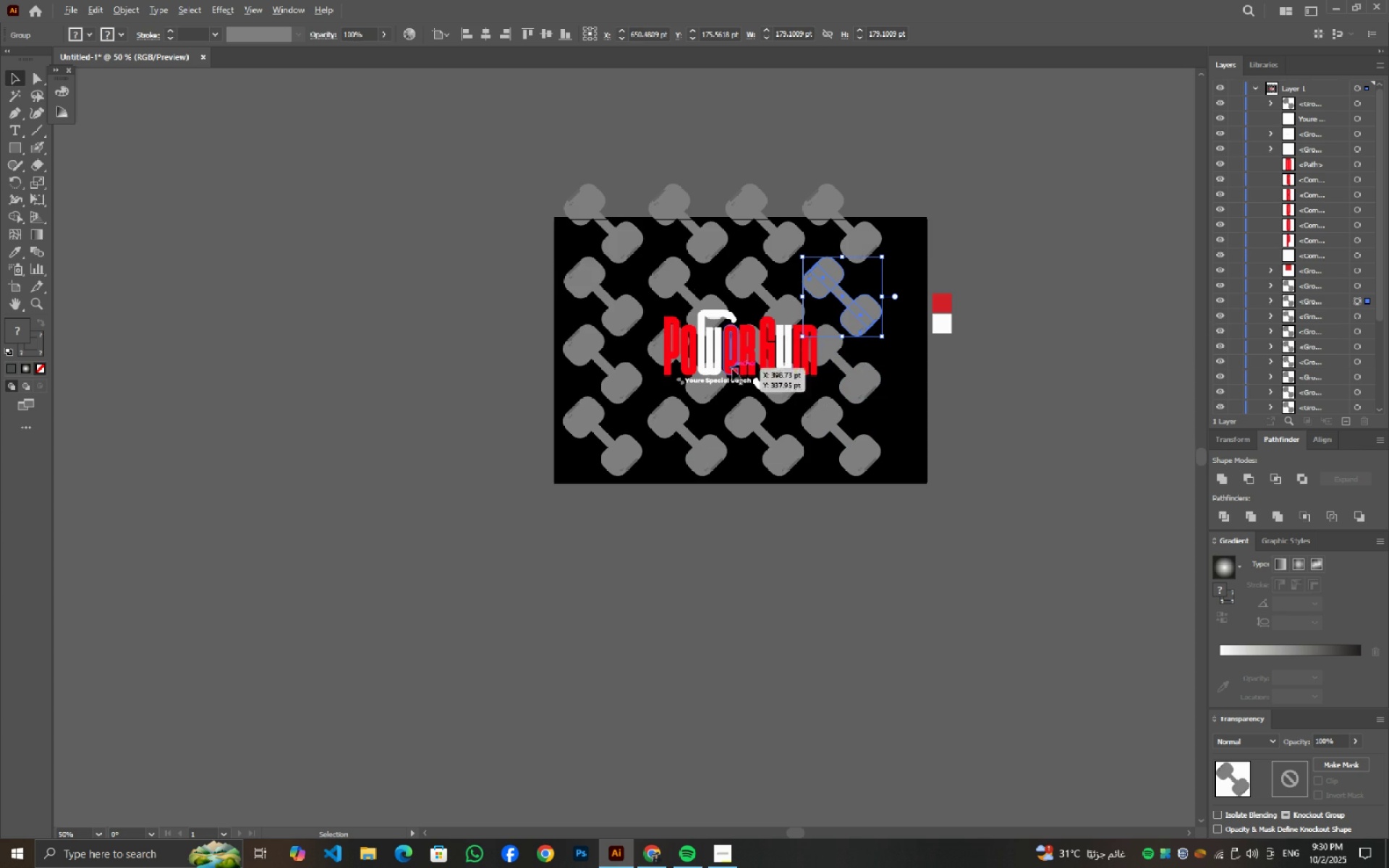 
scroll: coordinate [732, 369], scroll_direction: up, amount: 2.0
 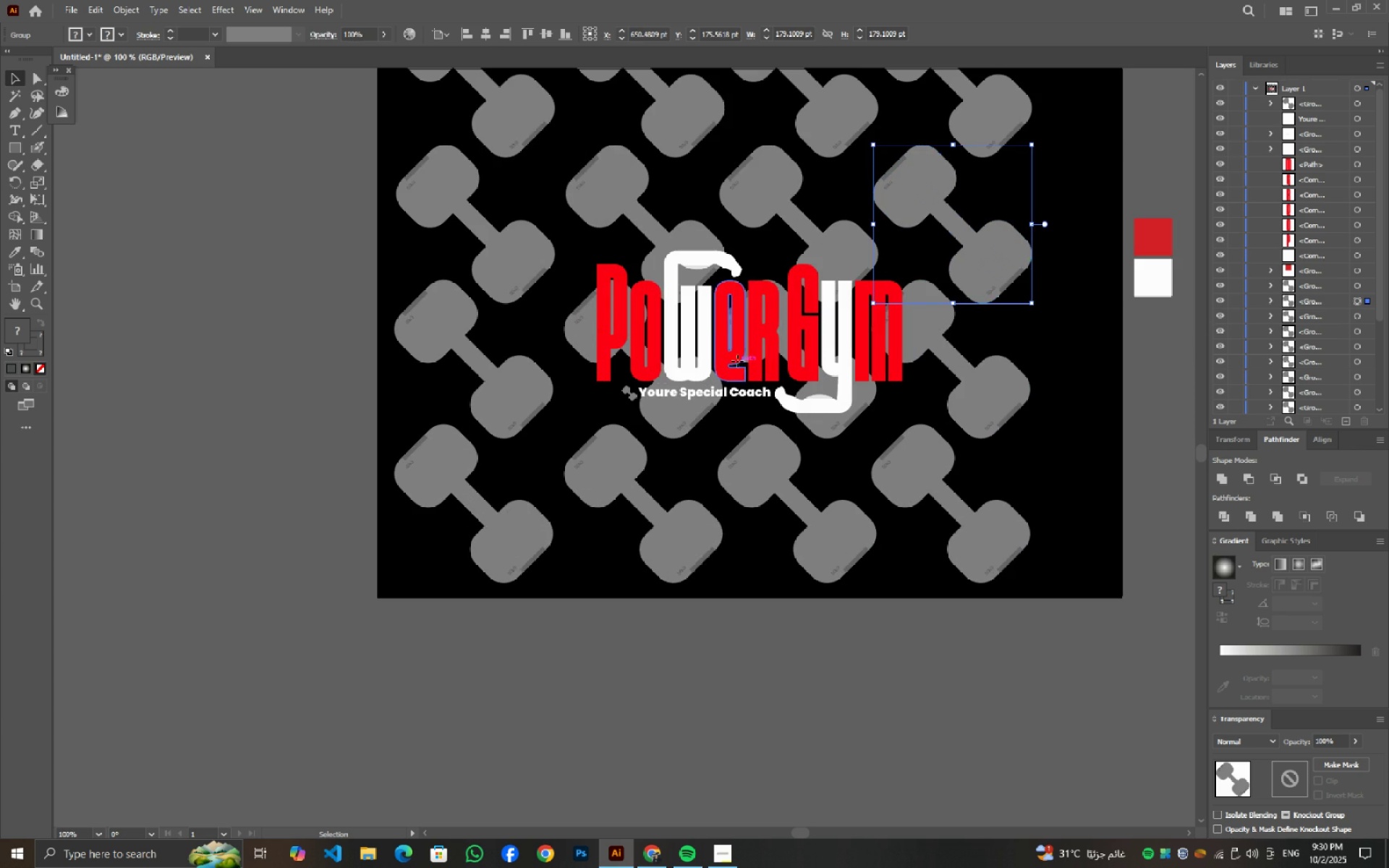 
left_click([737, 361])